 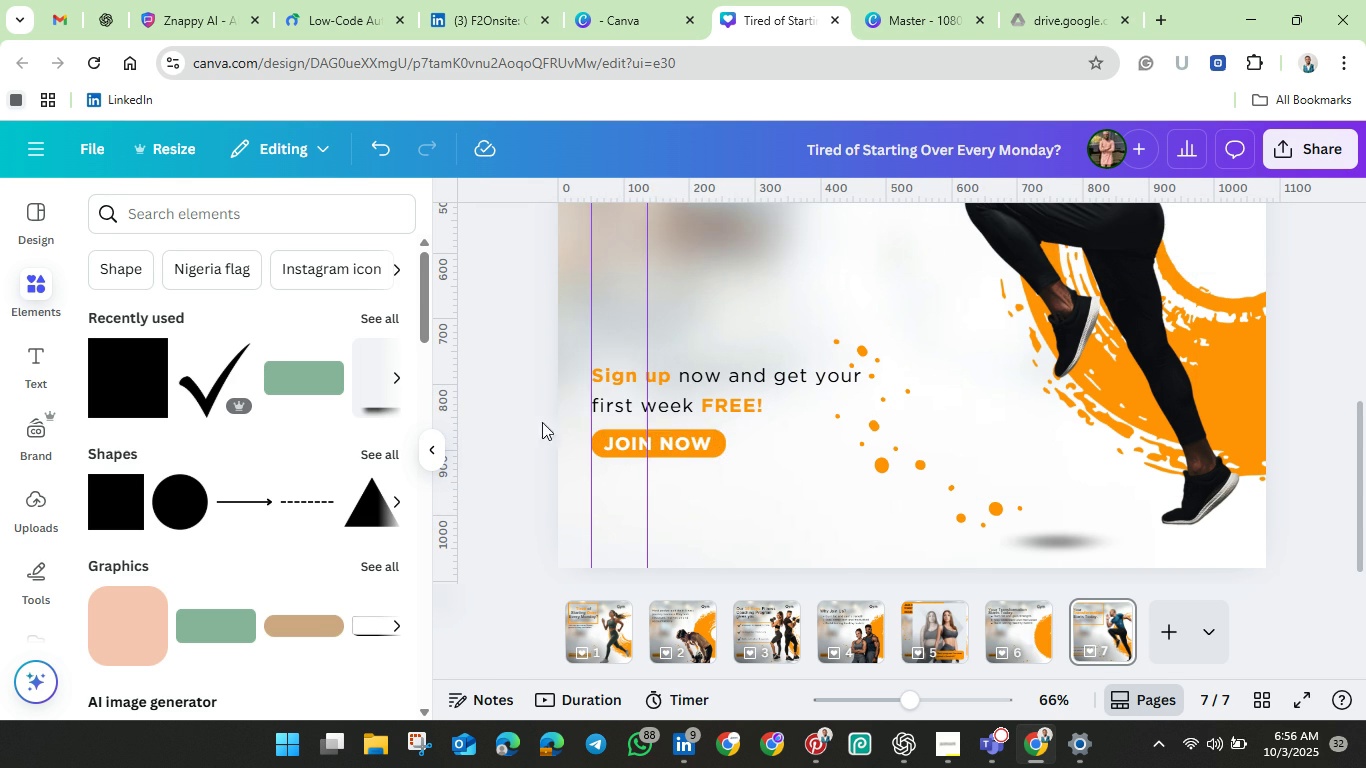 
left_click([650, 442])
 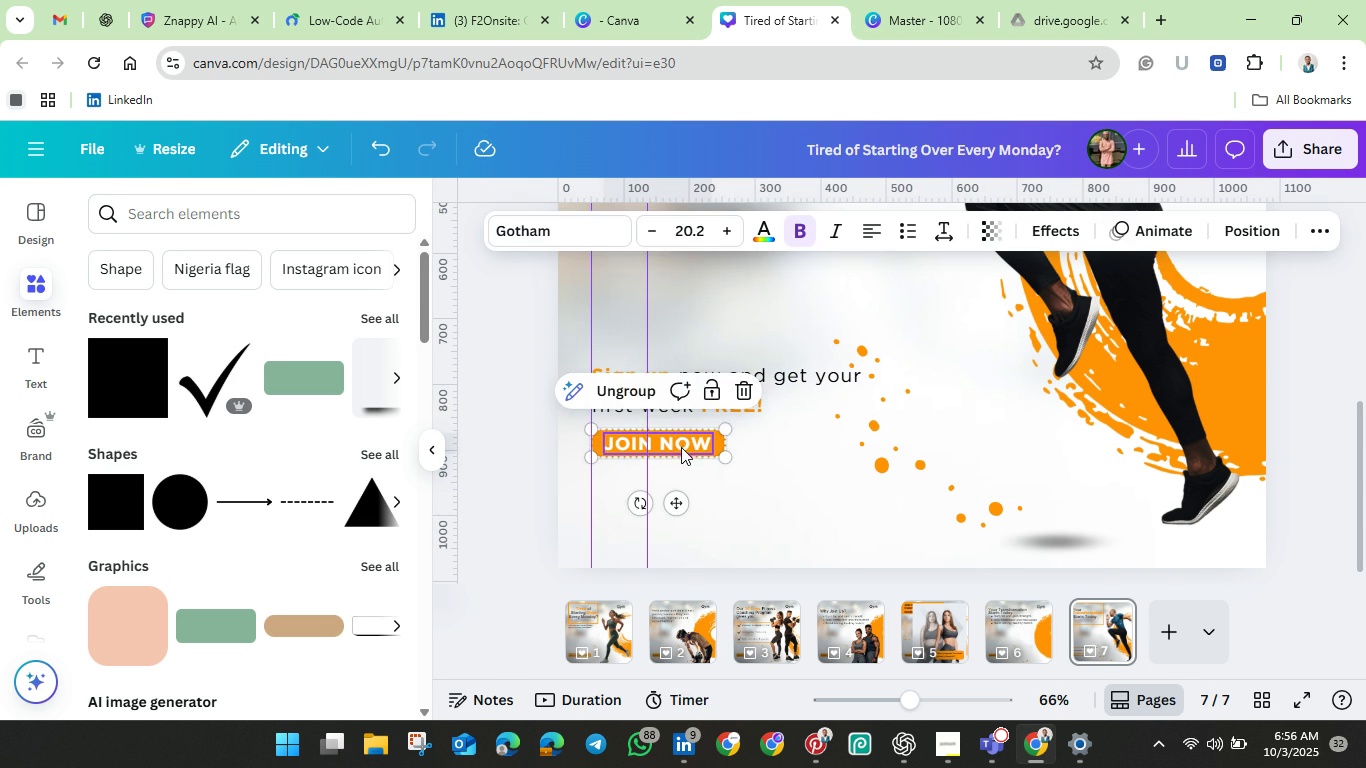 
left_click([681, 447])
 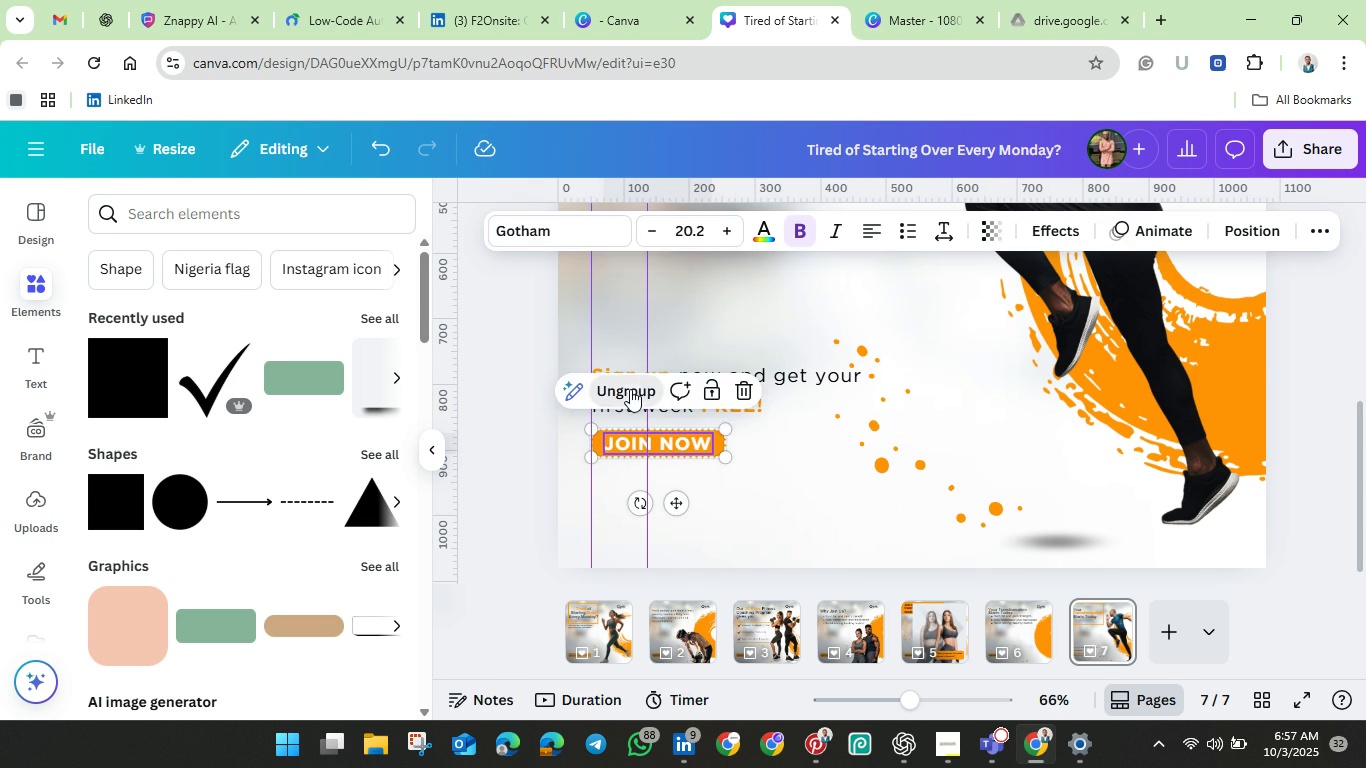 
left_click([630, 389])
 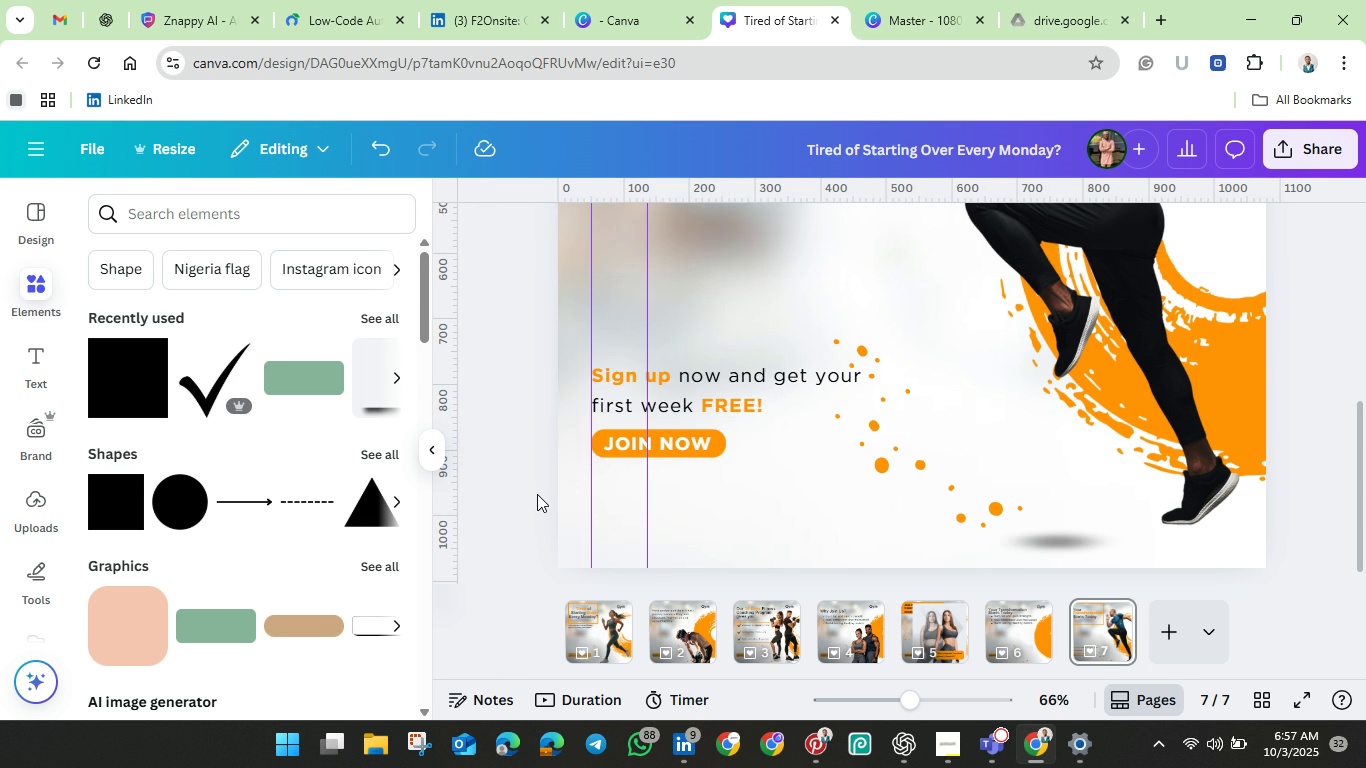 
left_click([537, 494])
 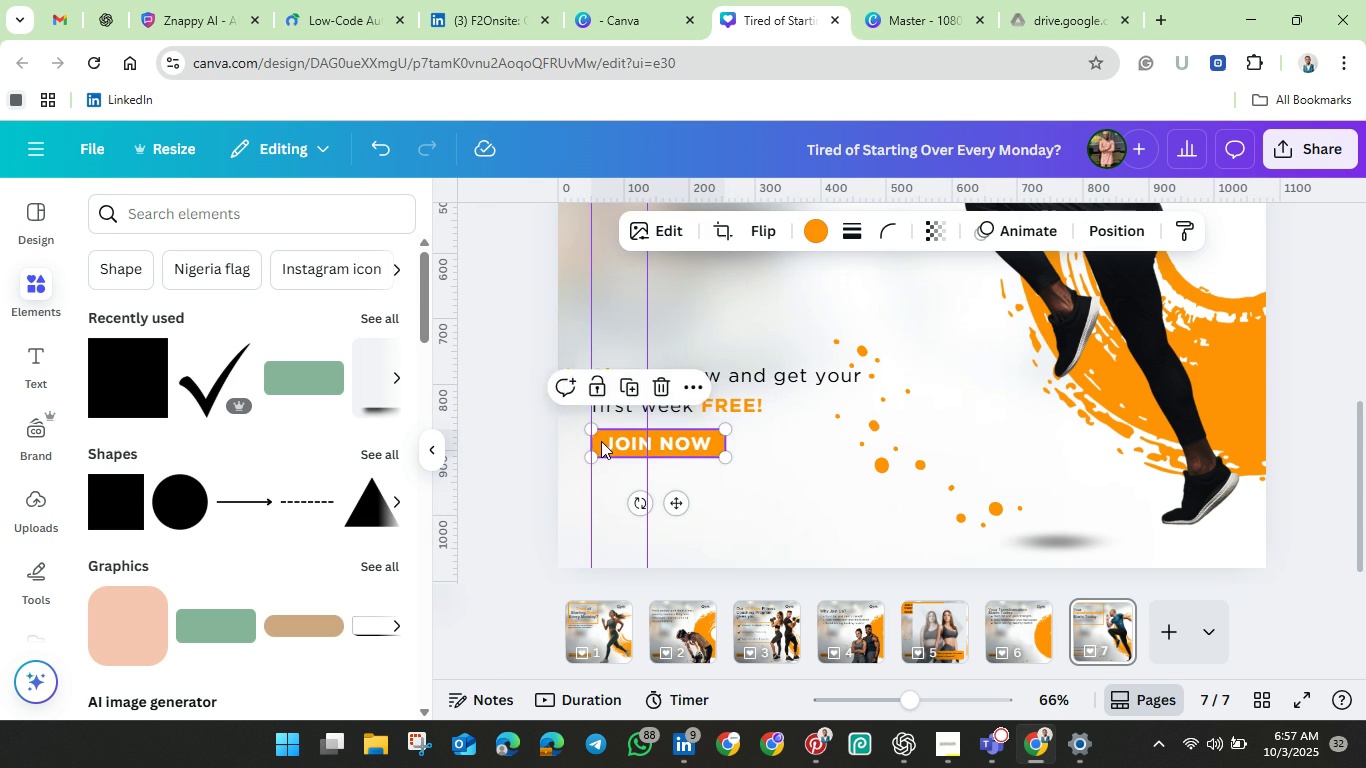 
left_click([601, 441])